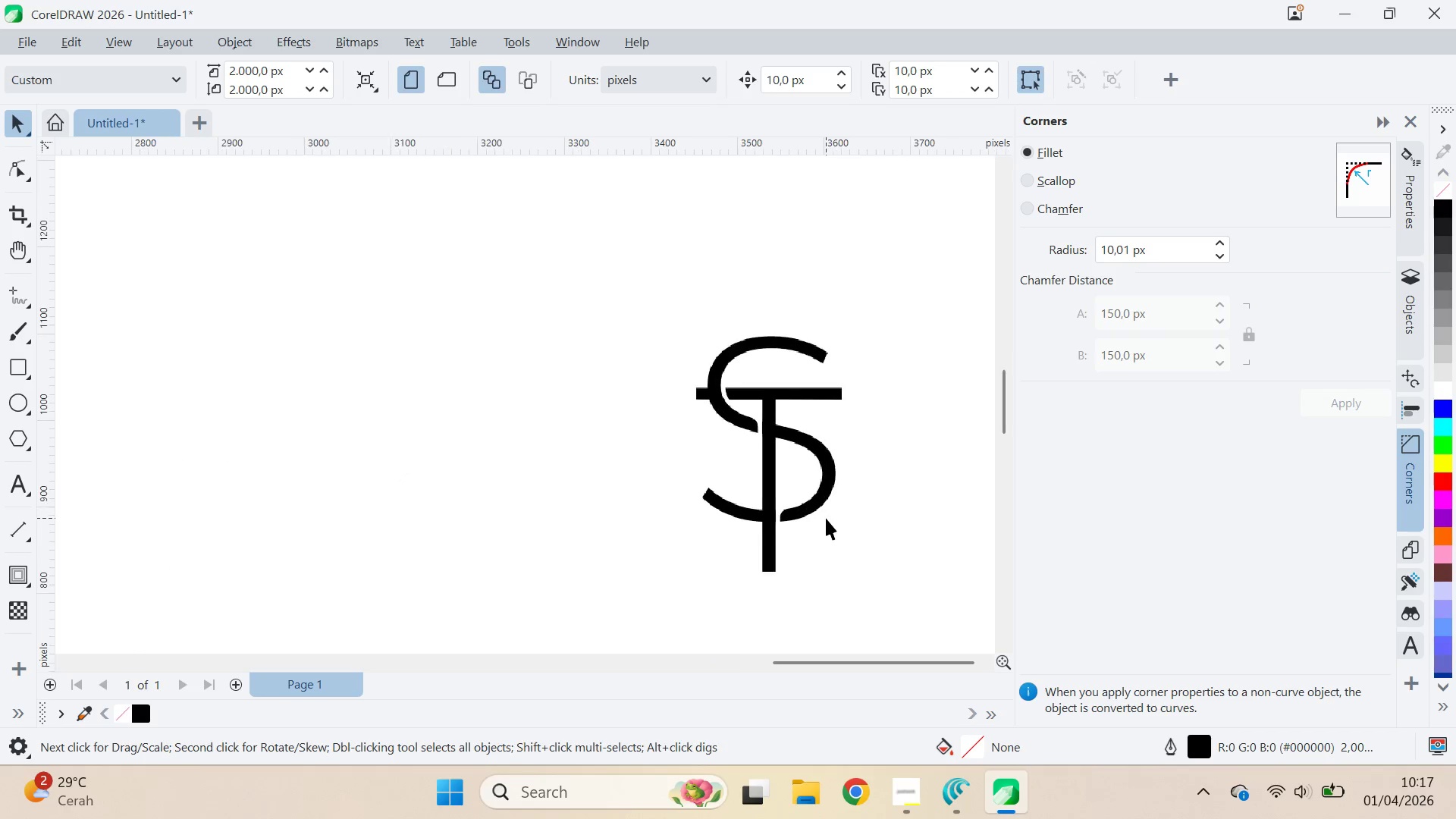 
key(V)
 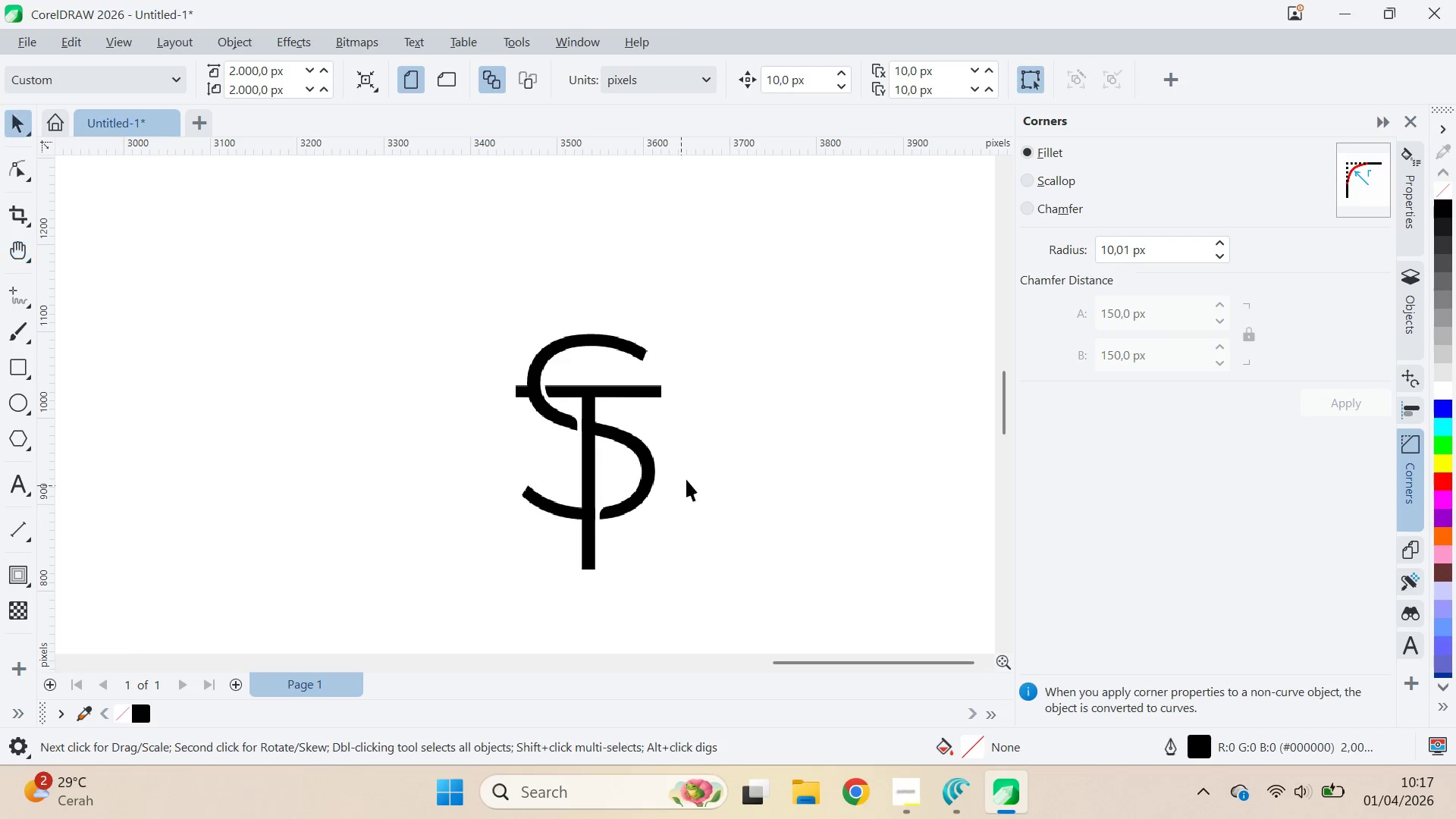 
key(Alt+AltLeft)
 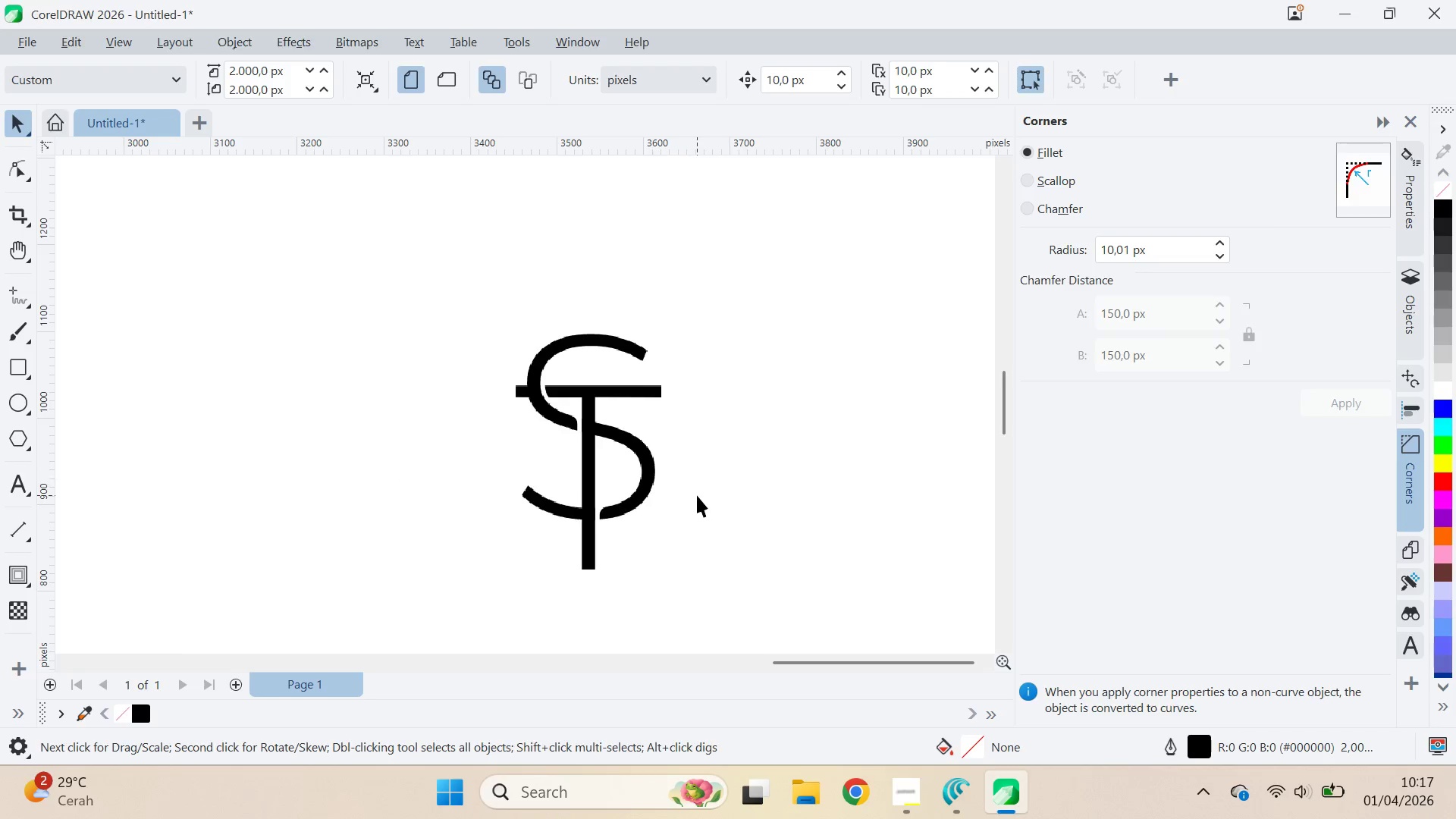 
key(Alt+Tab)
 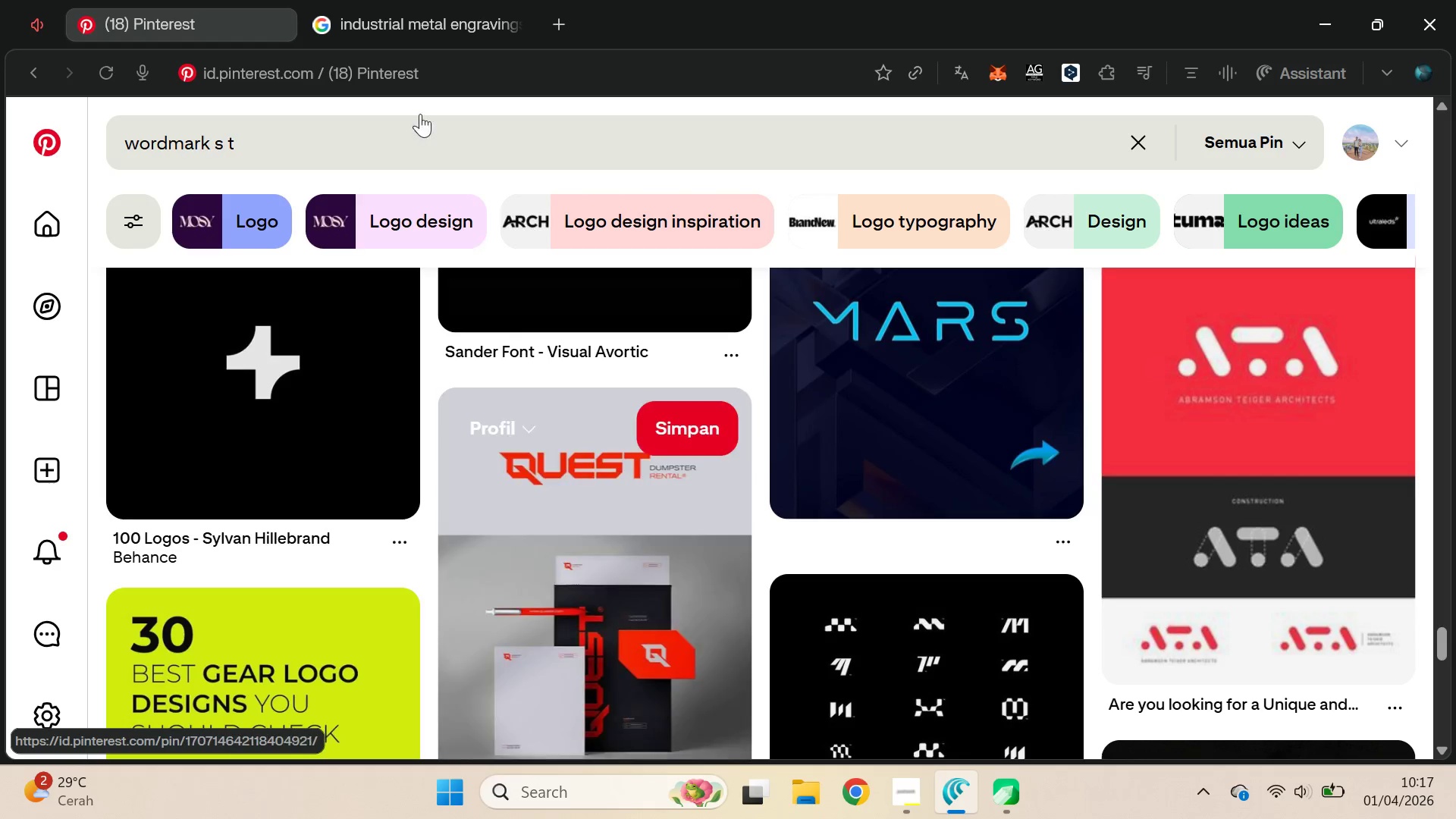 
key(Alt+Tab)
 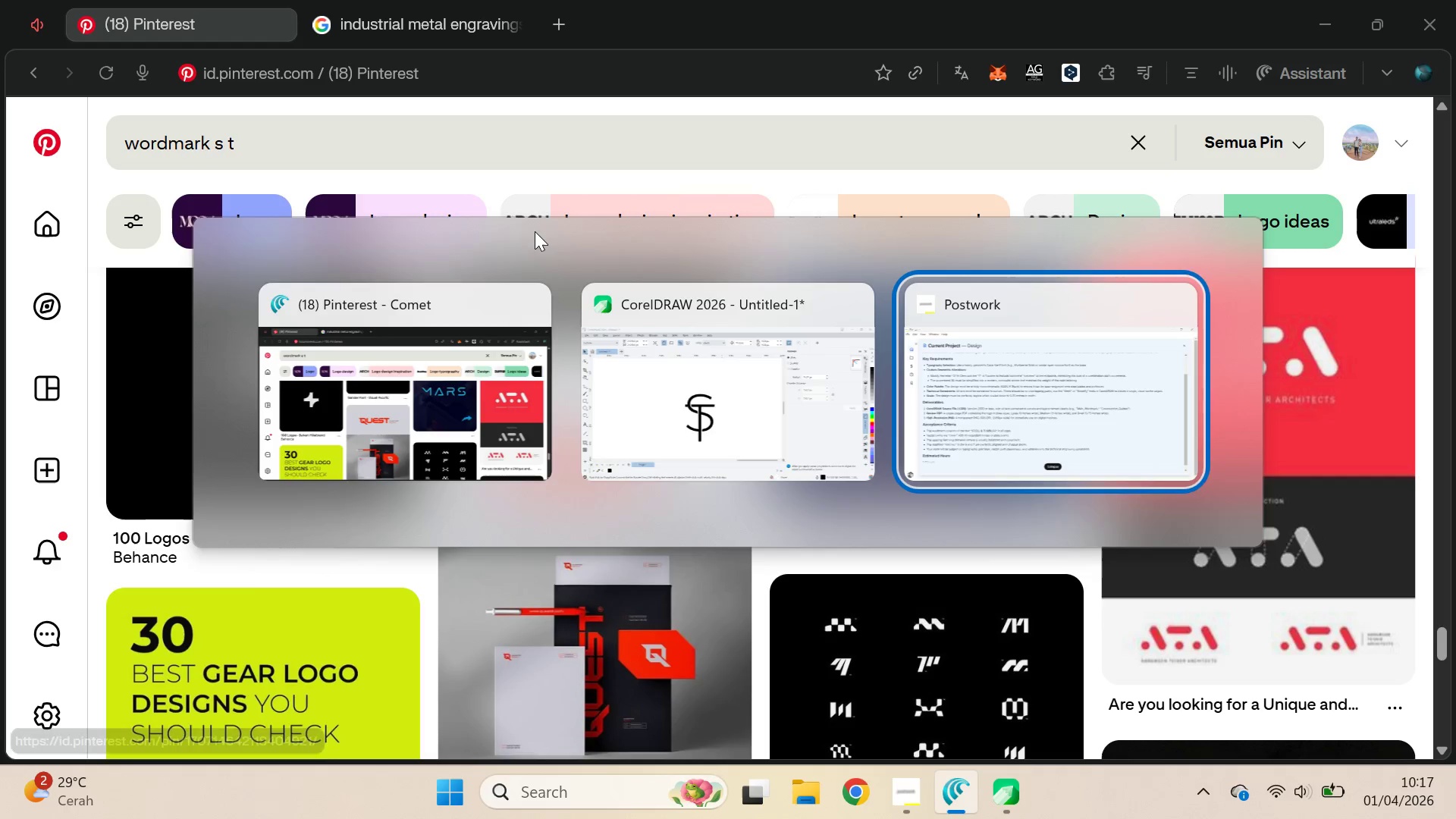 
key(Alt+Tab)